 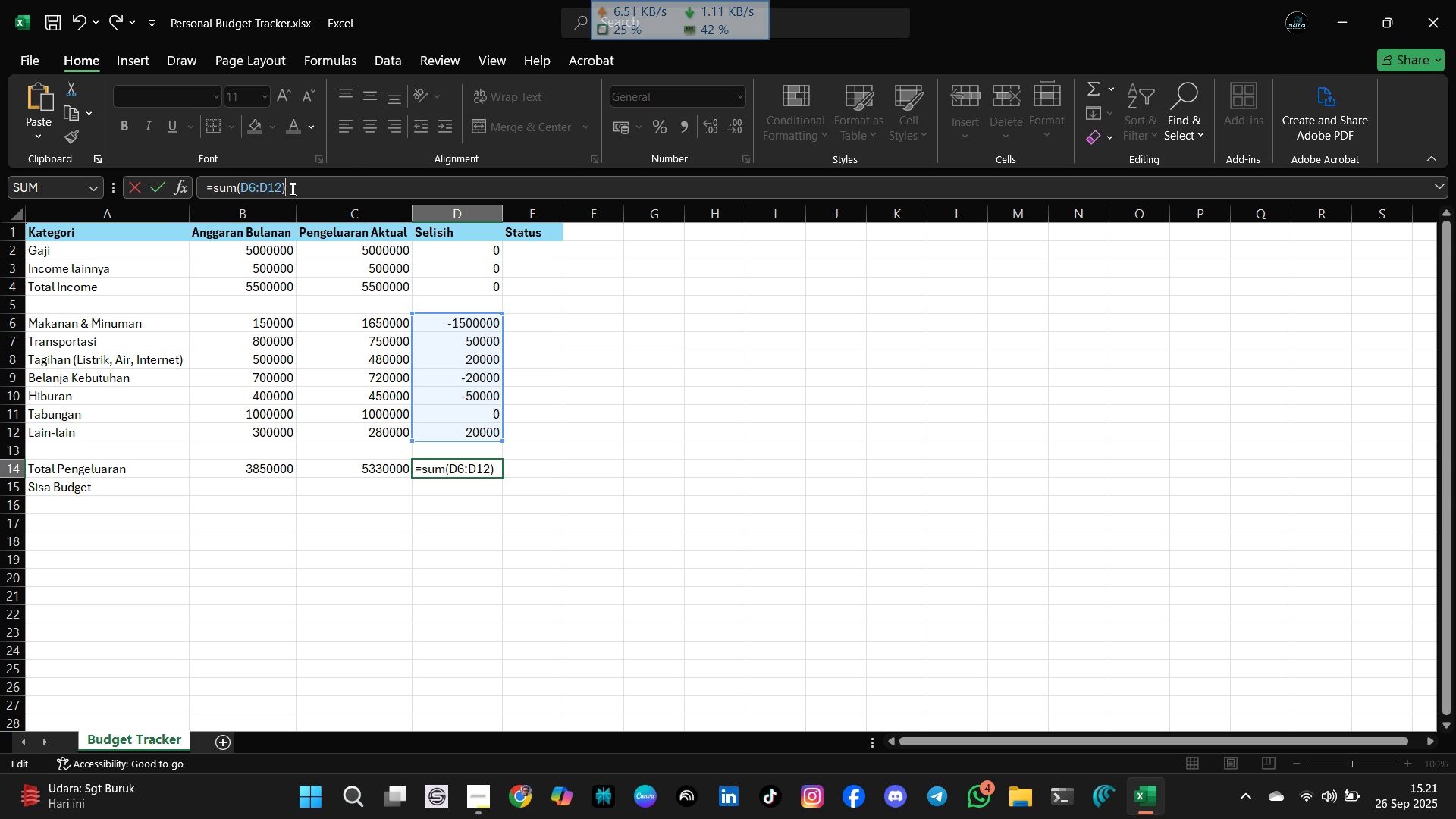 
key(Enter)
 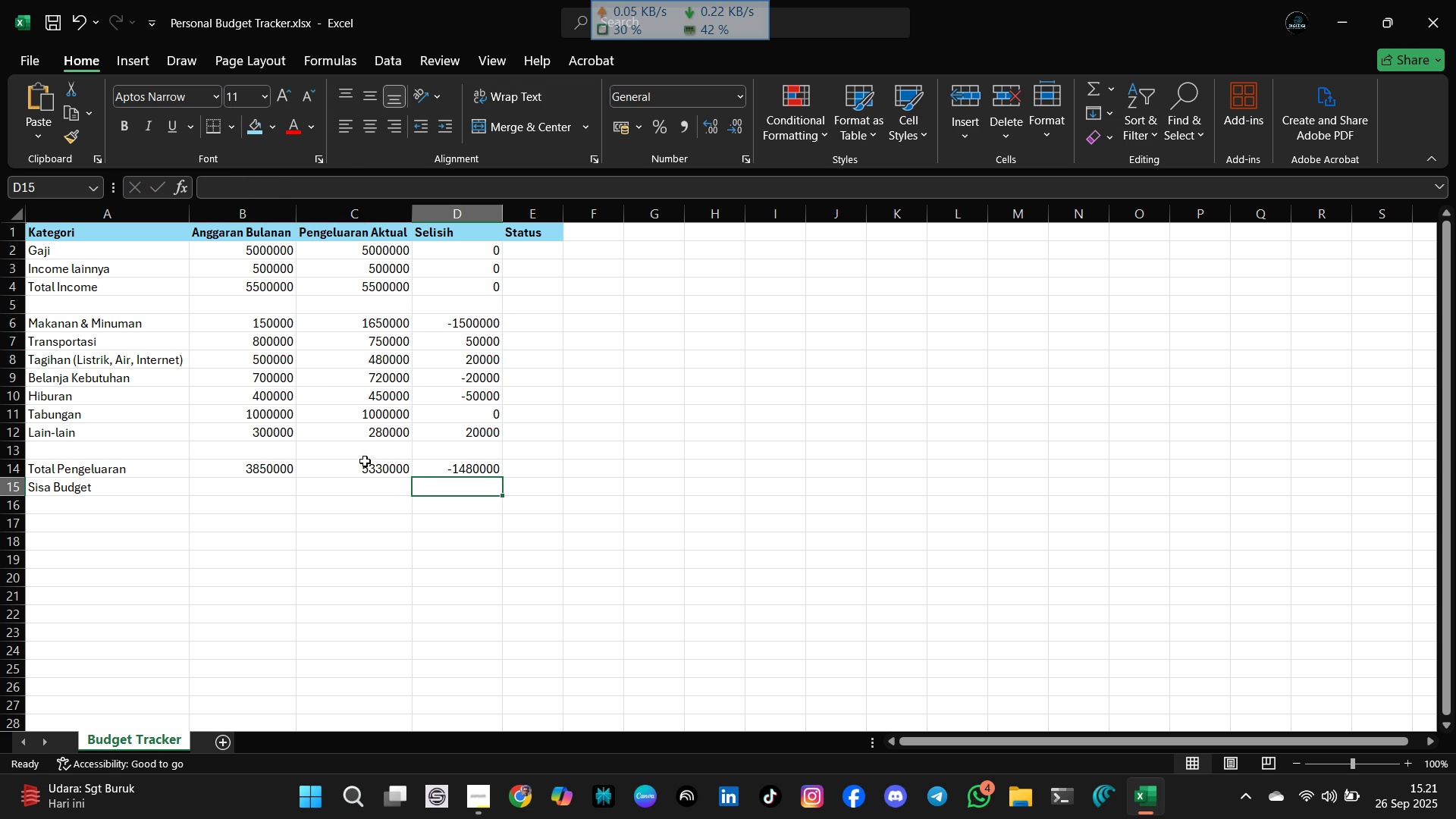 
left_click([375, 469])
 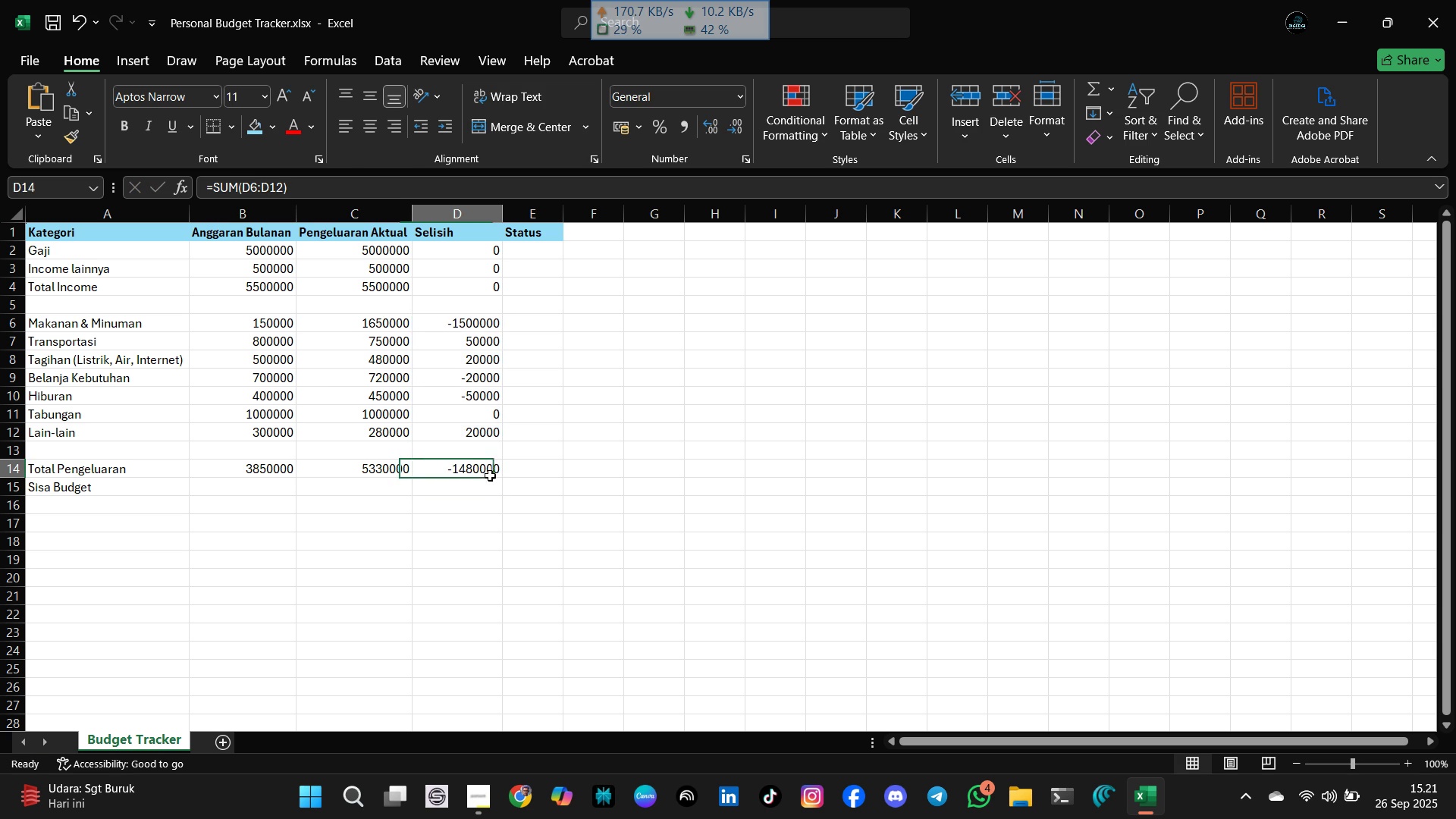 
double_click([490, 475])
 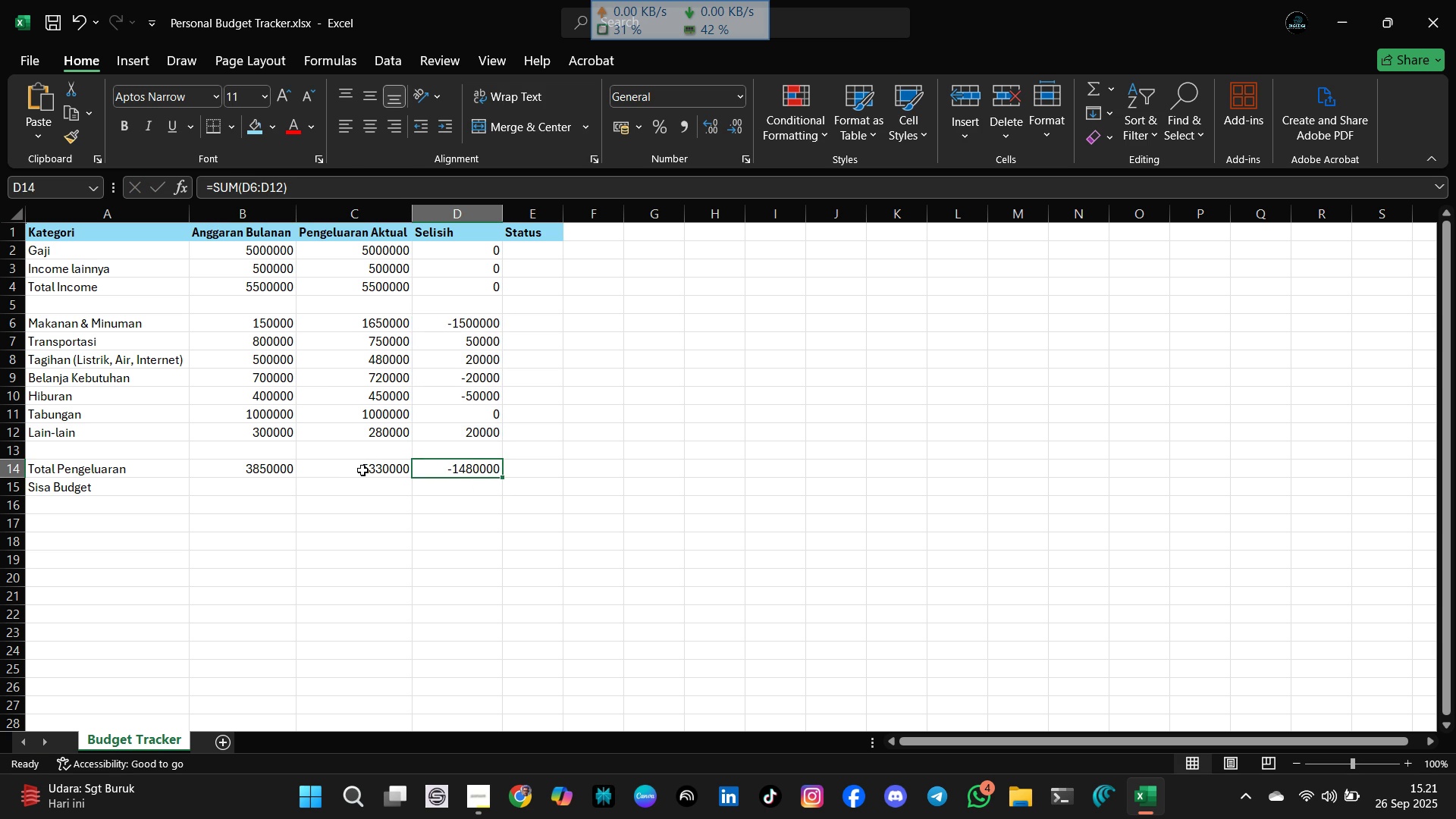 
left_click([363, 470])
 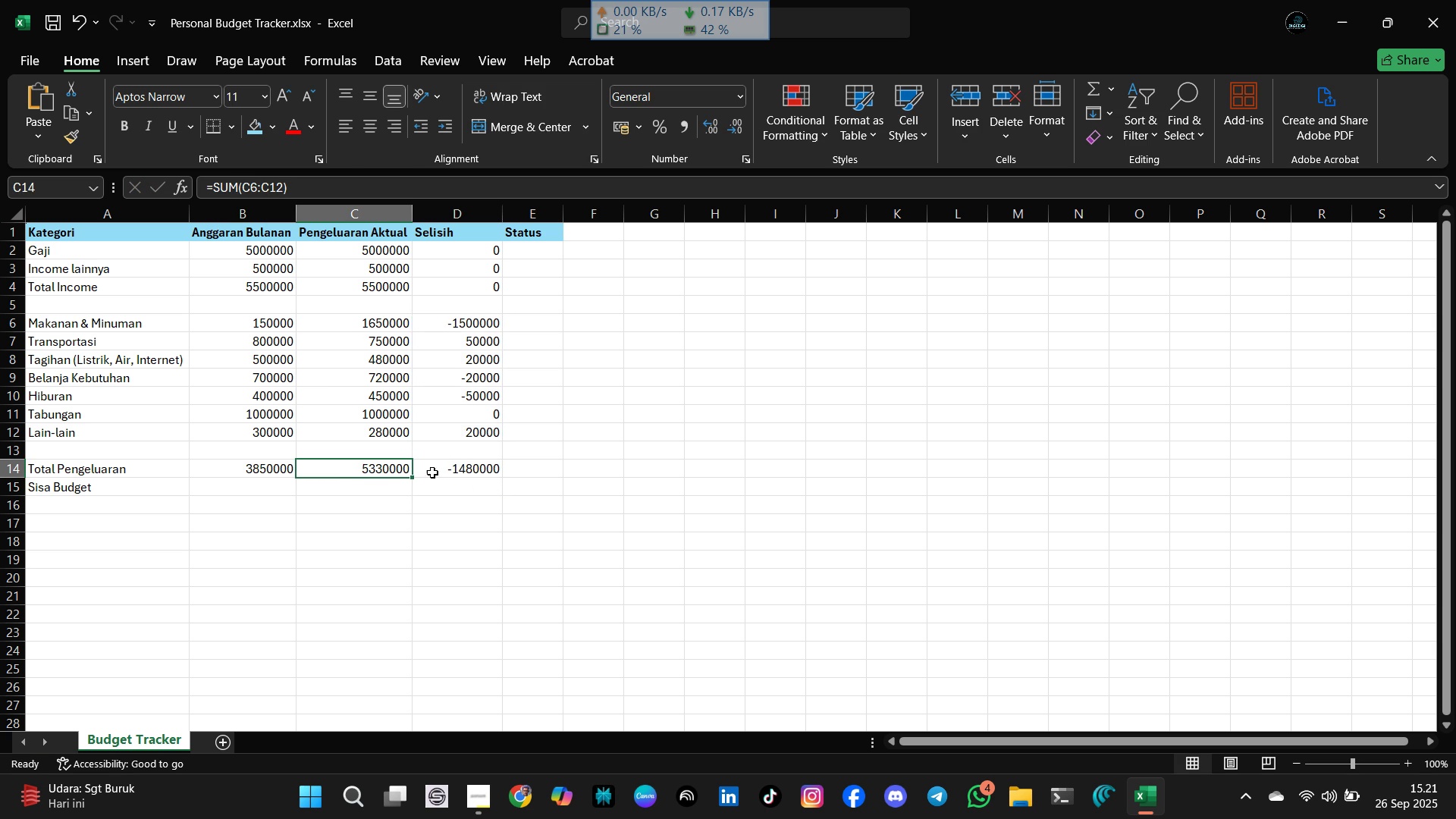 
left_click([447, 464])
 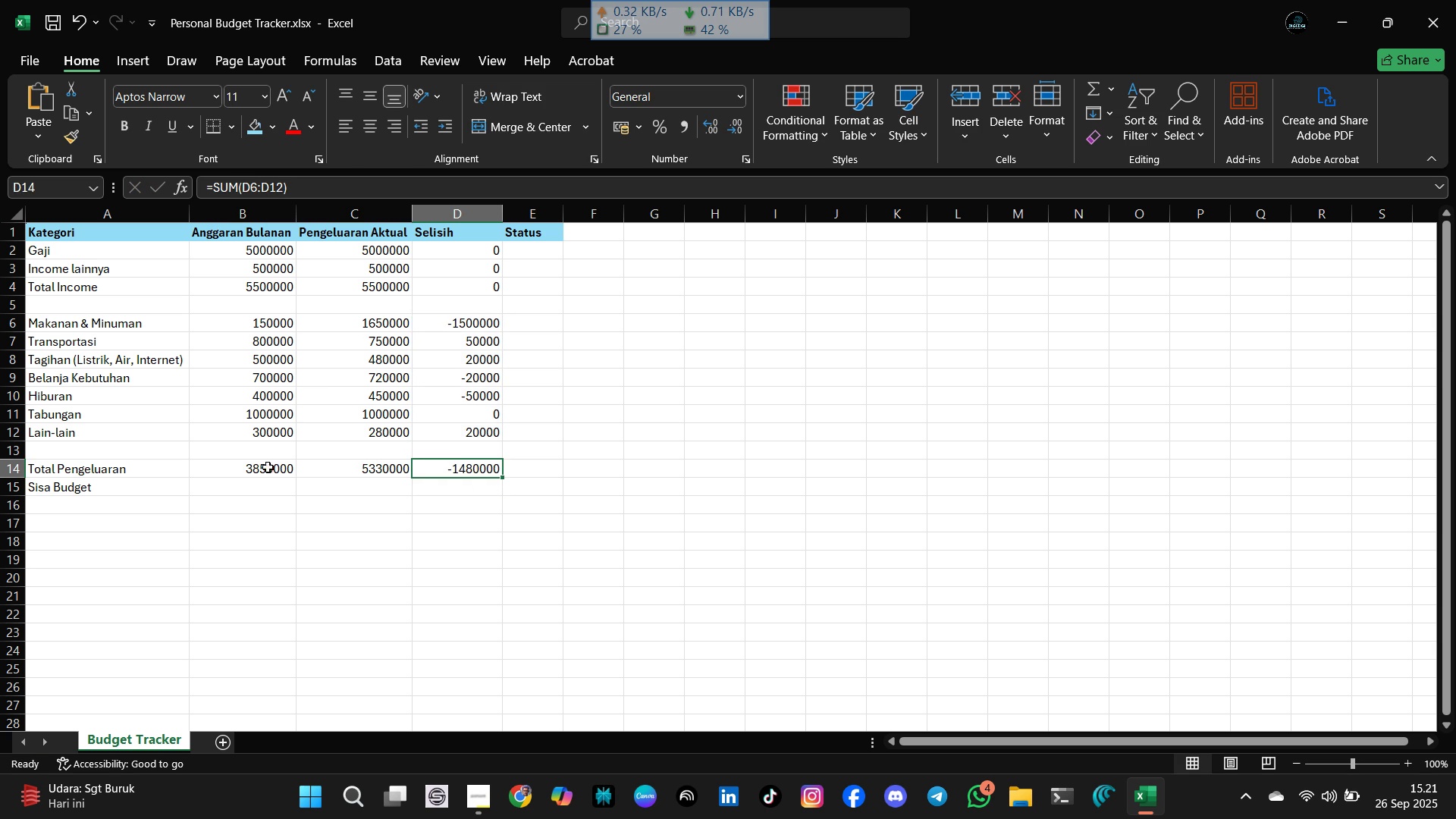 
left_click([262, 467])
 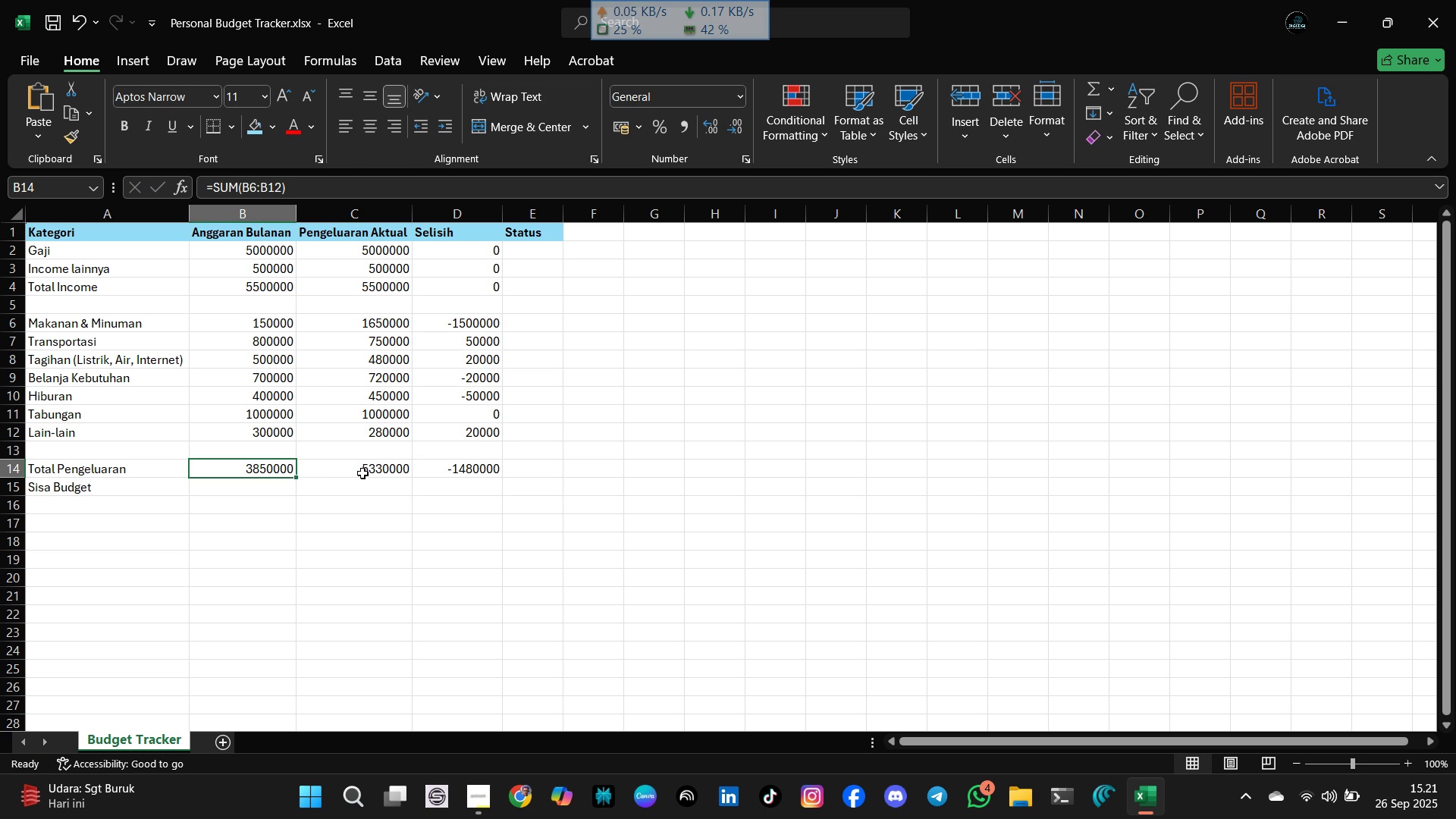 
left_click([363, 473])
 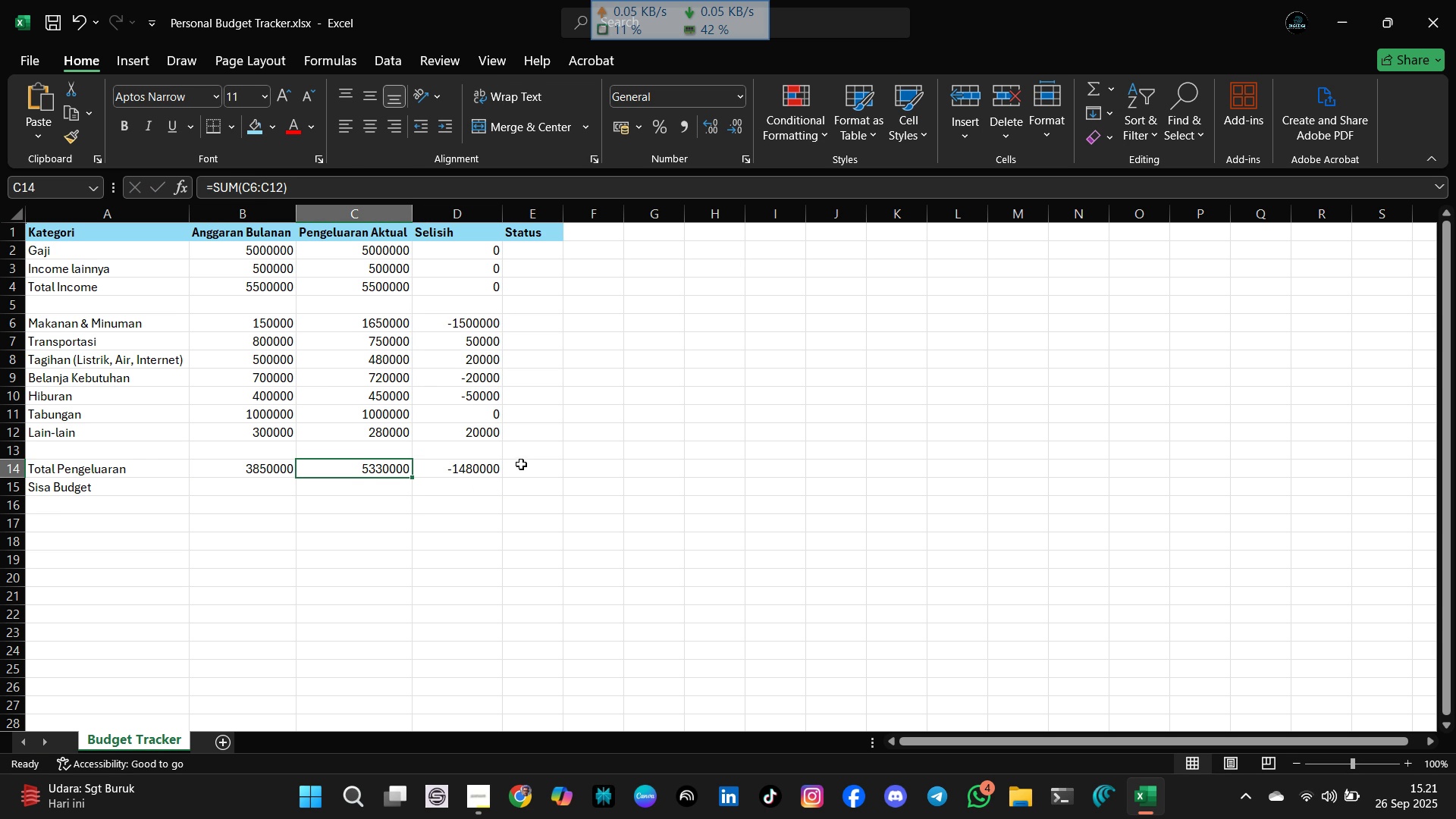 
wait(17.42)
 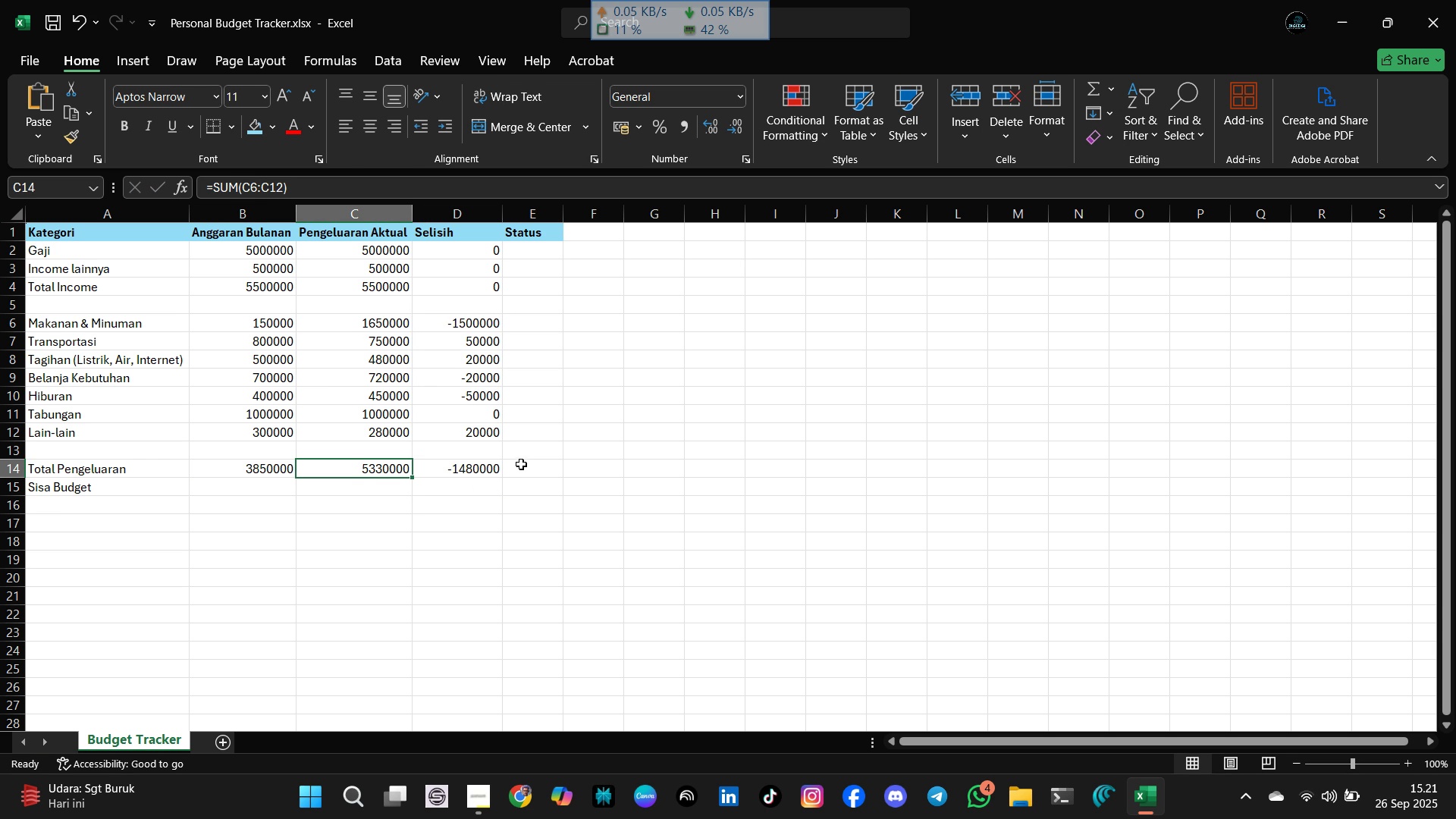 
left_click([240, 485])
 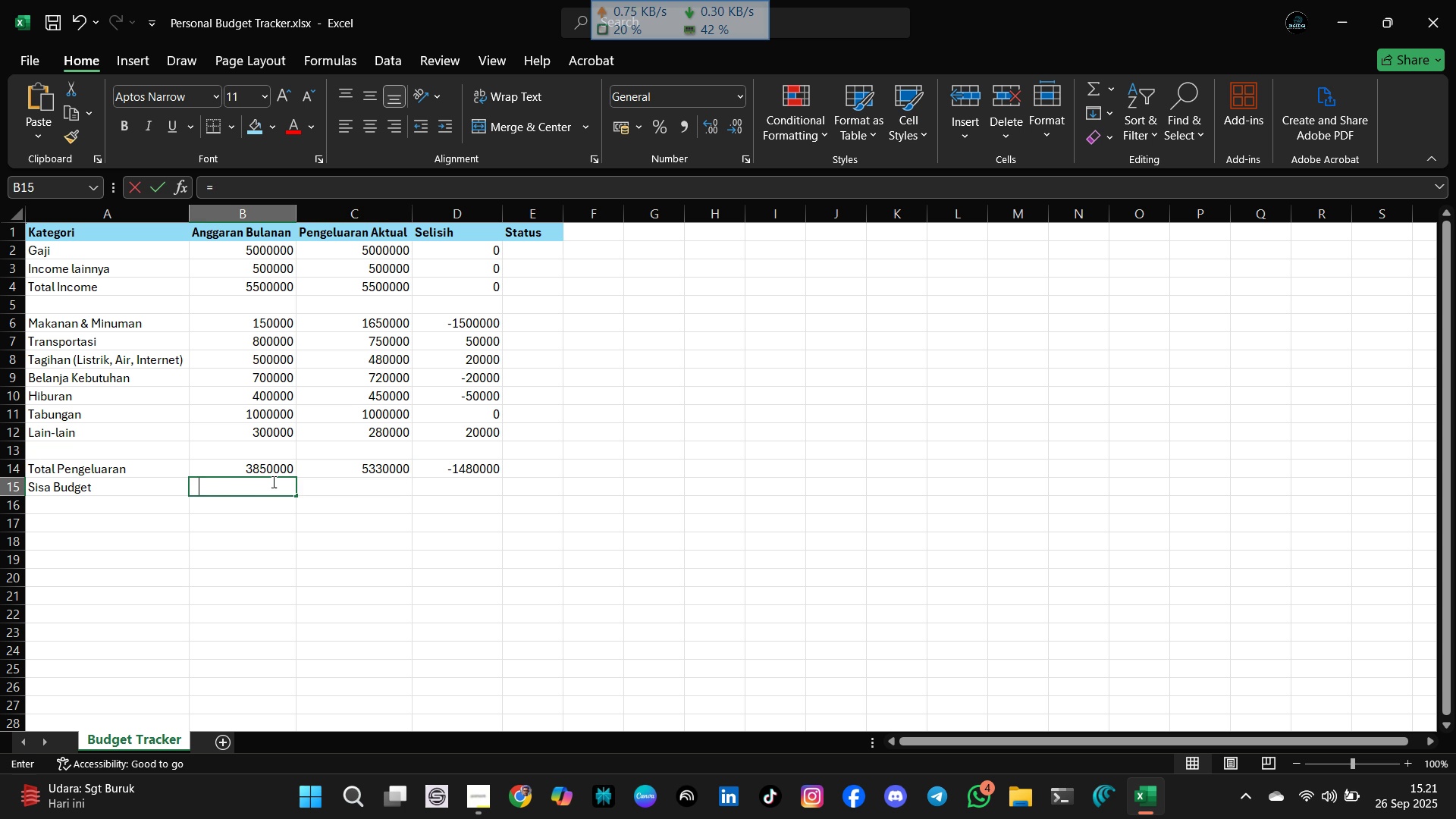 
type(=sum()